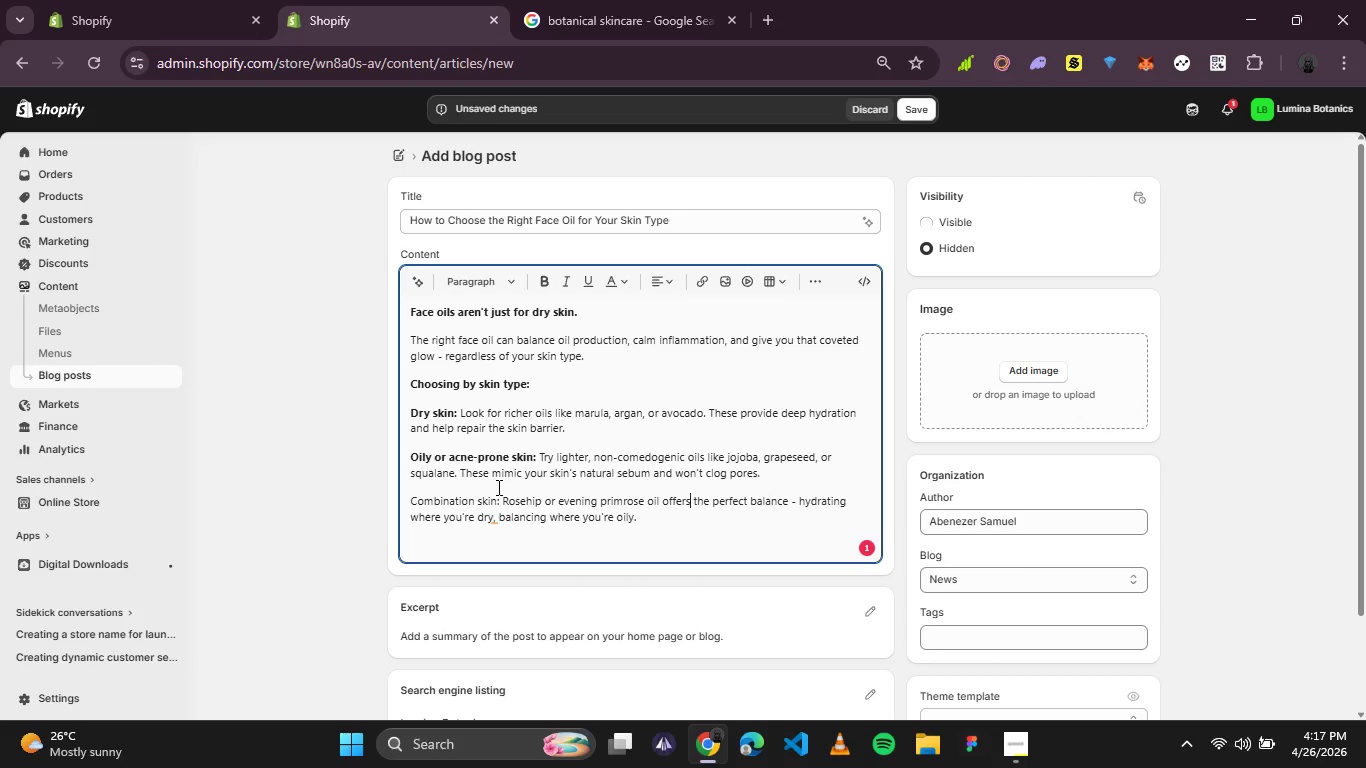 
left_click_drag(start_coordinate=[499, 500], to_coordinate=[410, 491])